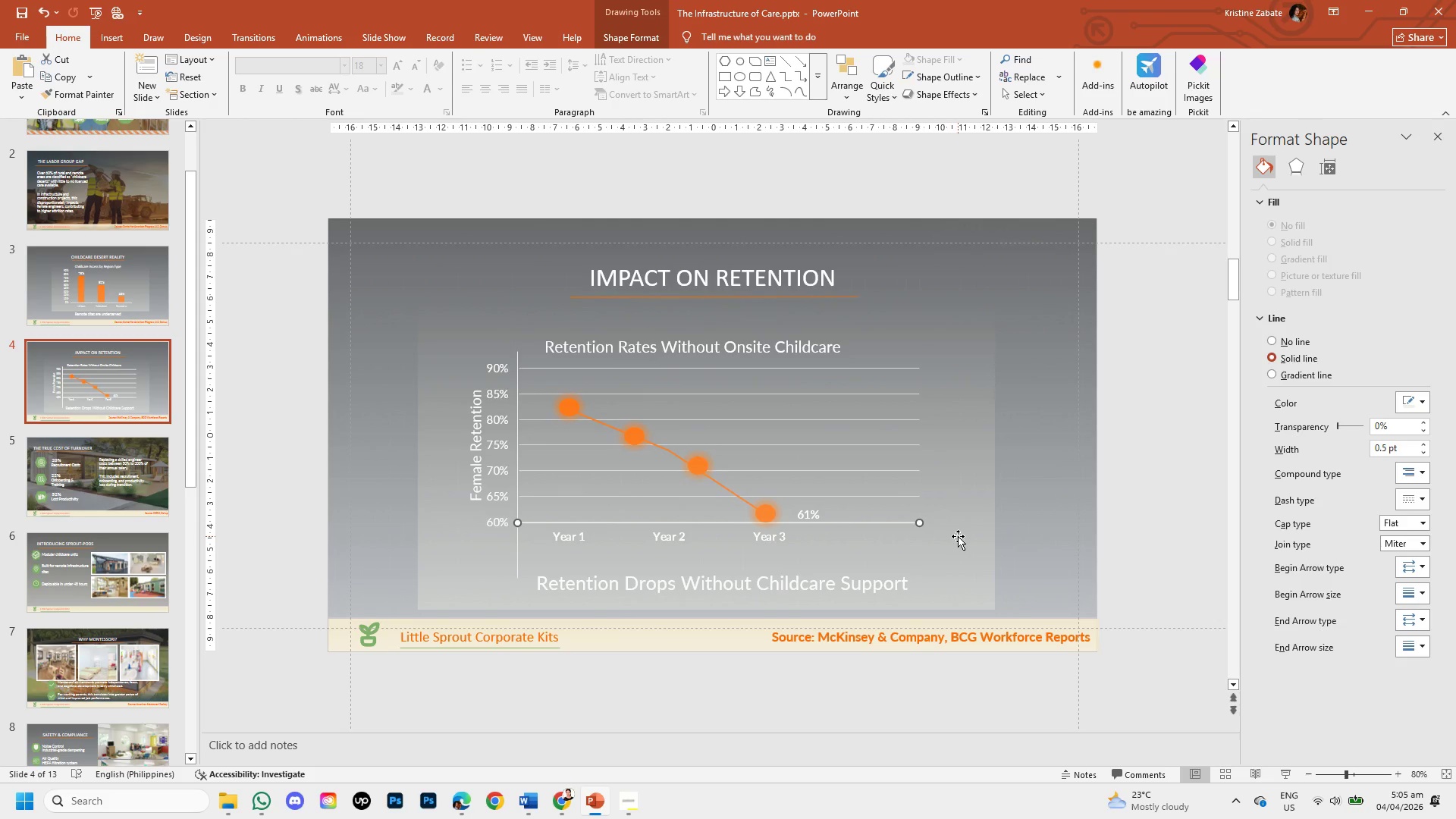 
left_click([958, 536])
 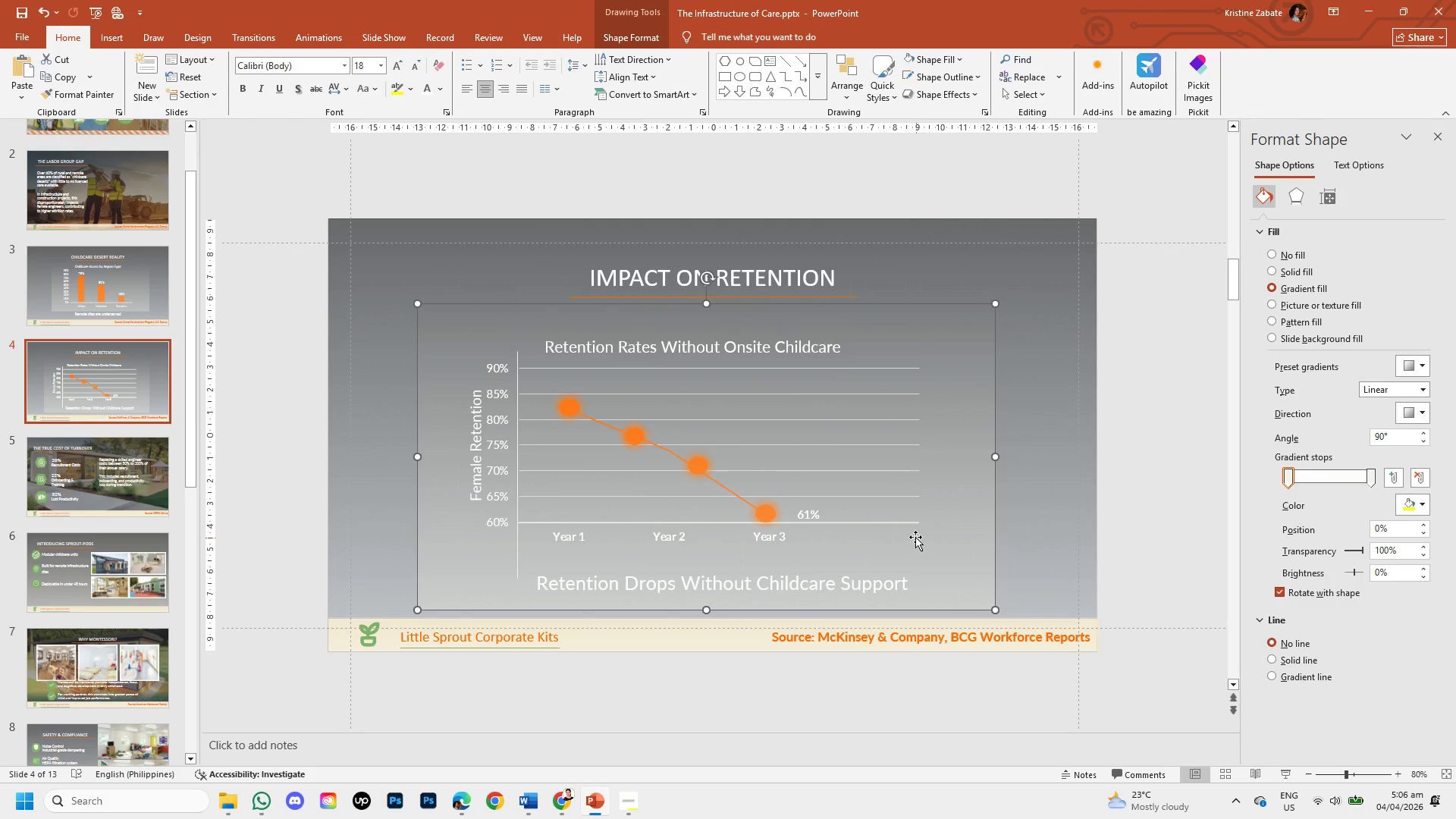 
left_click([908, 522])
 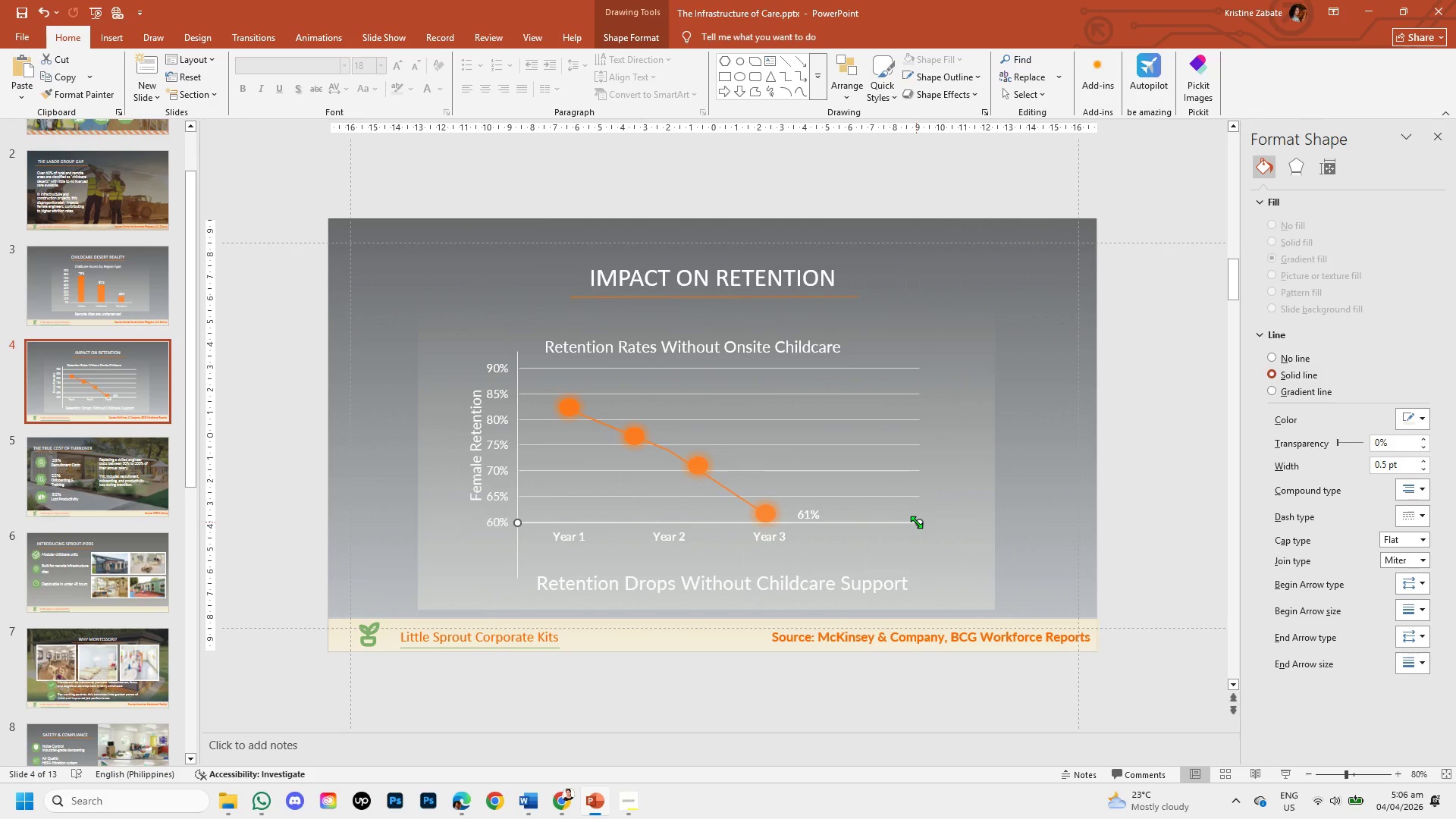 
left_click_drag(start_coordinate=[916, 522], to_coordinate=[925, 522])
 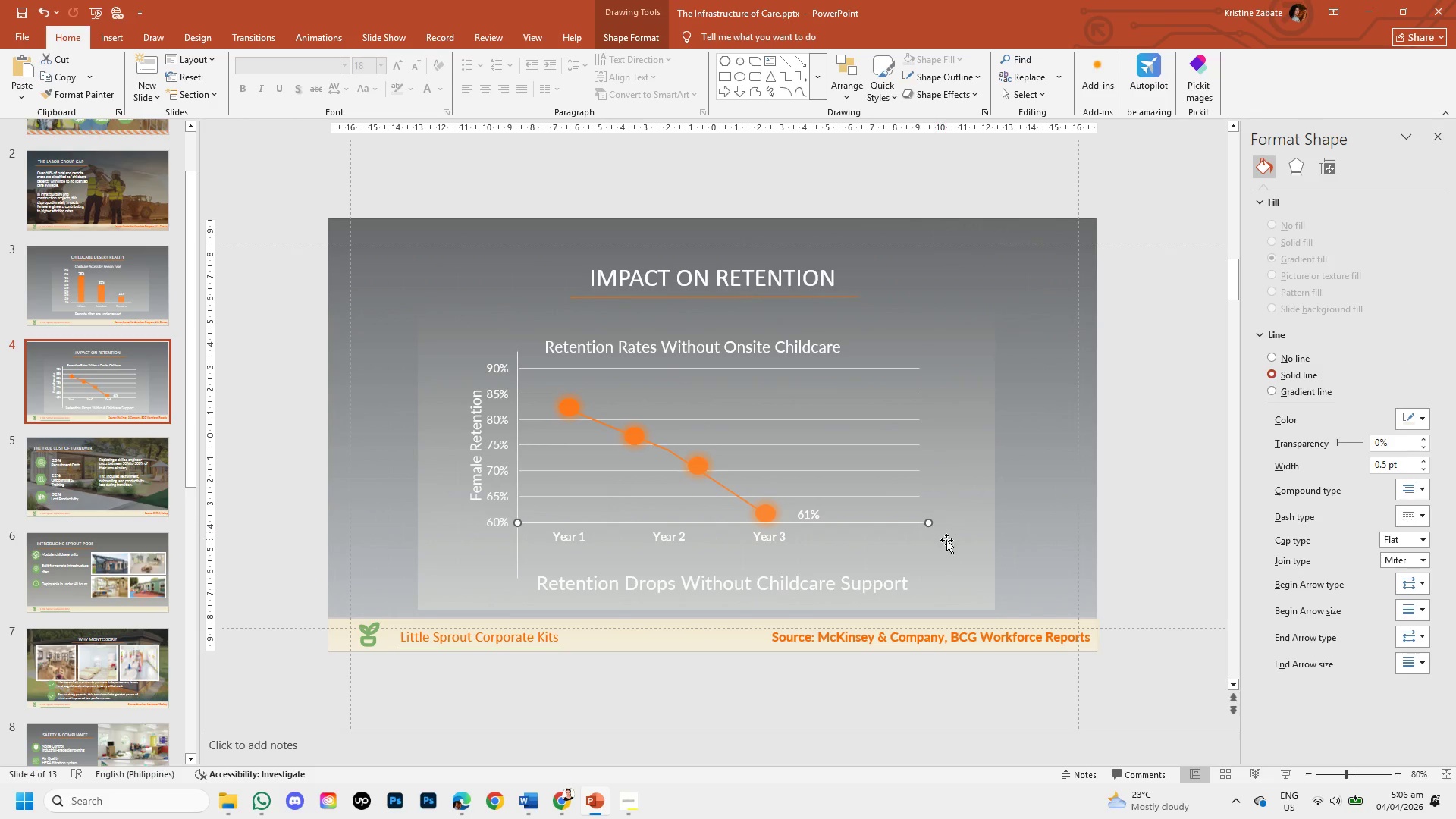 
left_click([950, 548])
 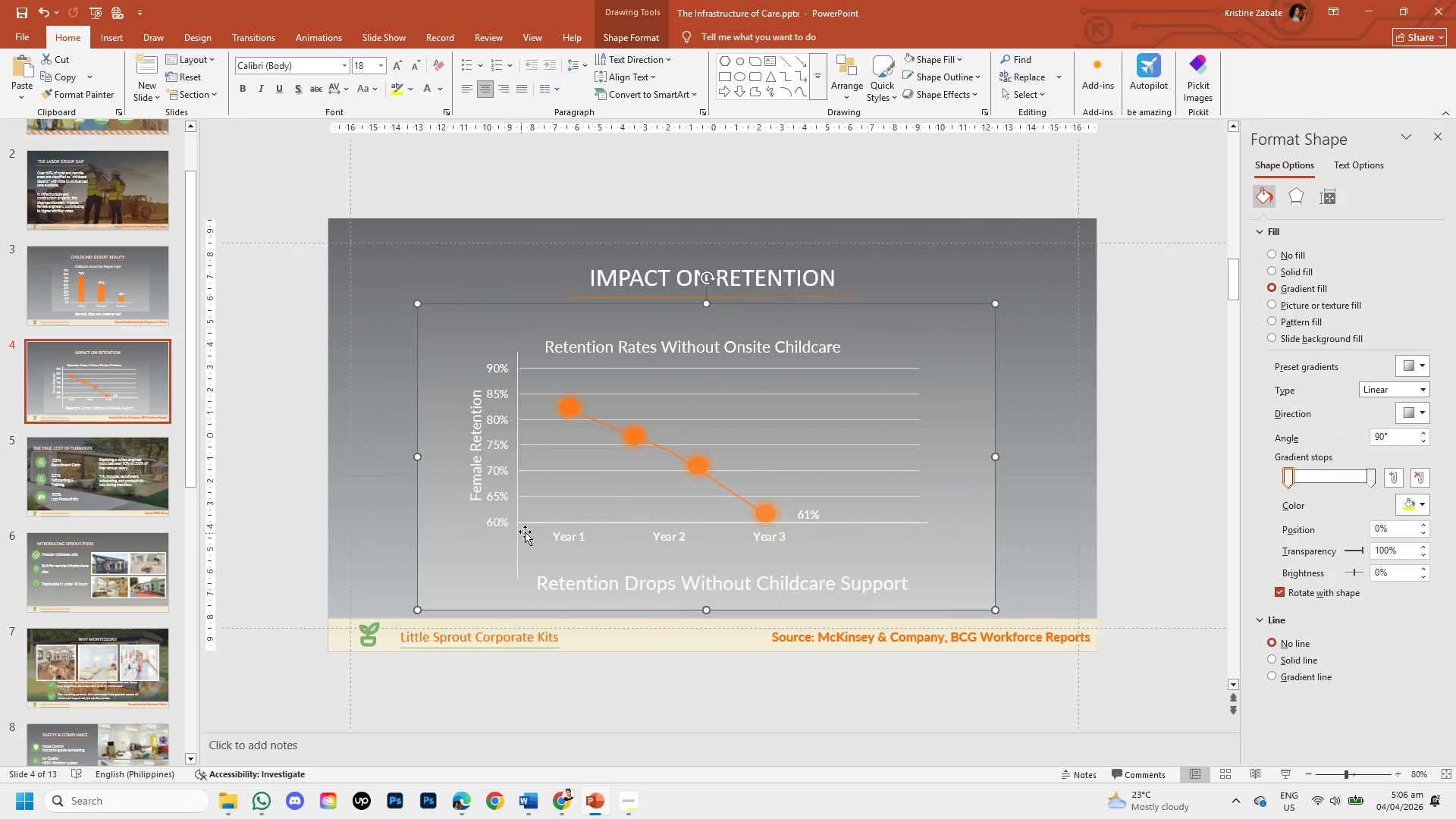 
wait(6.66)
 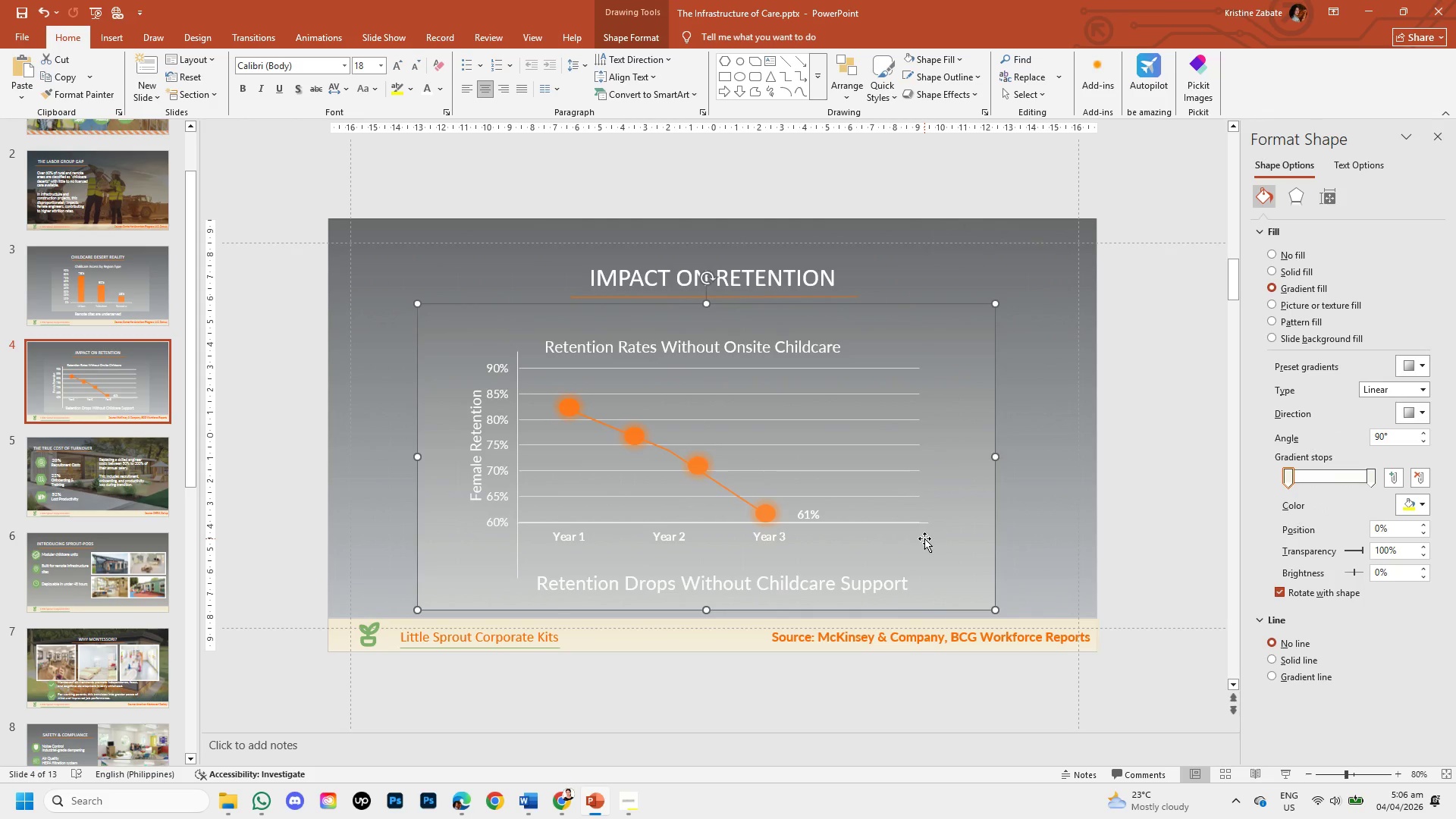 
left_click([99, 308])
 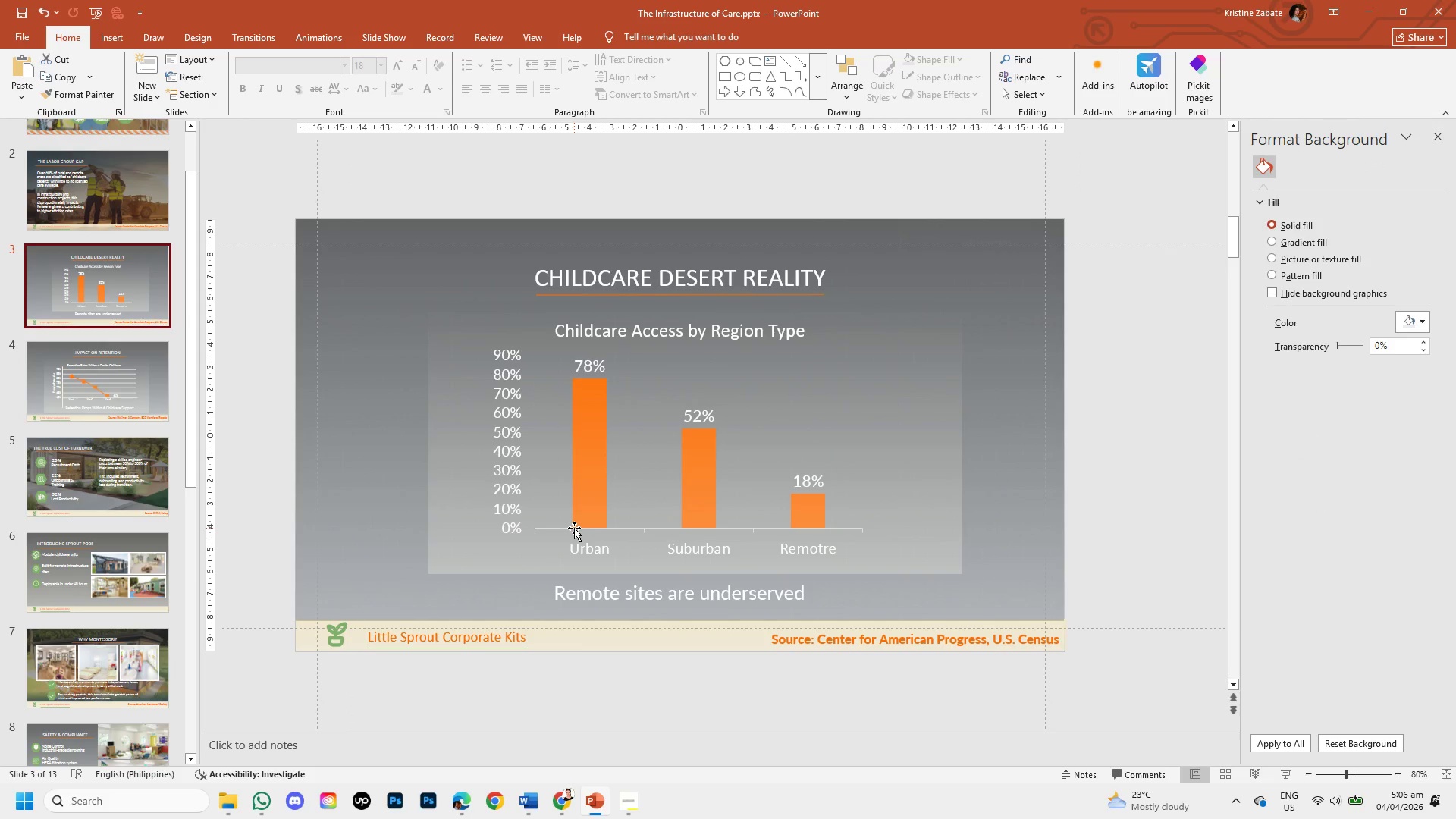 
key(Control+V)
 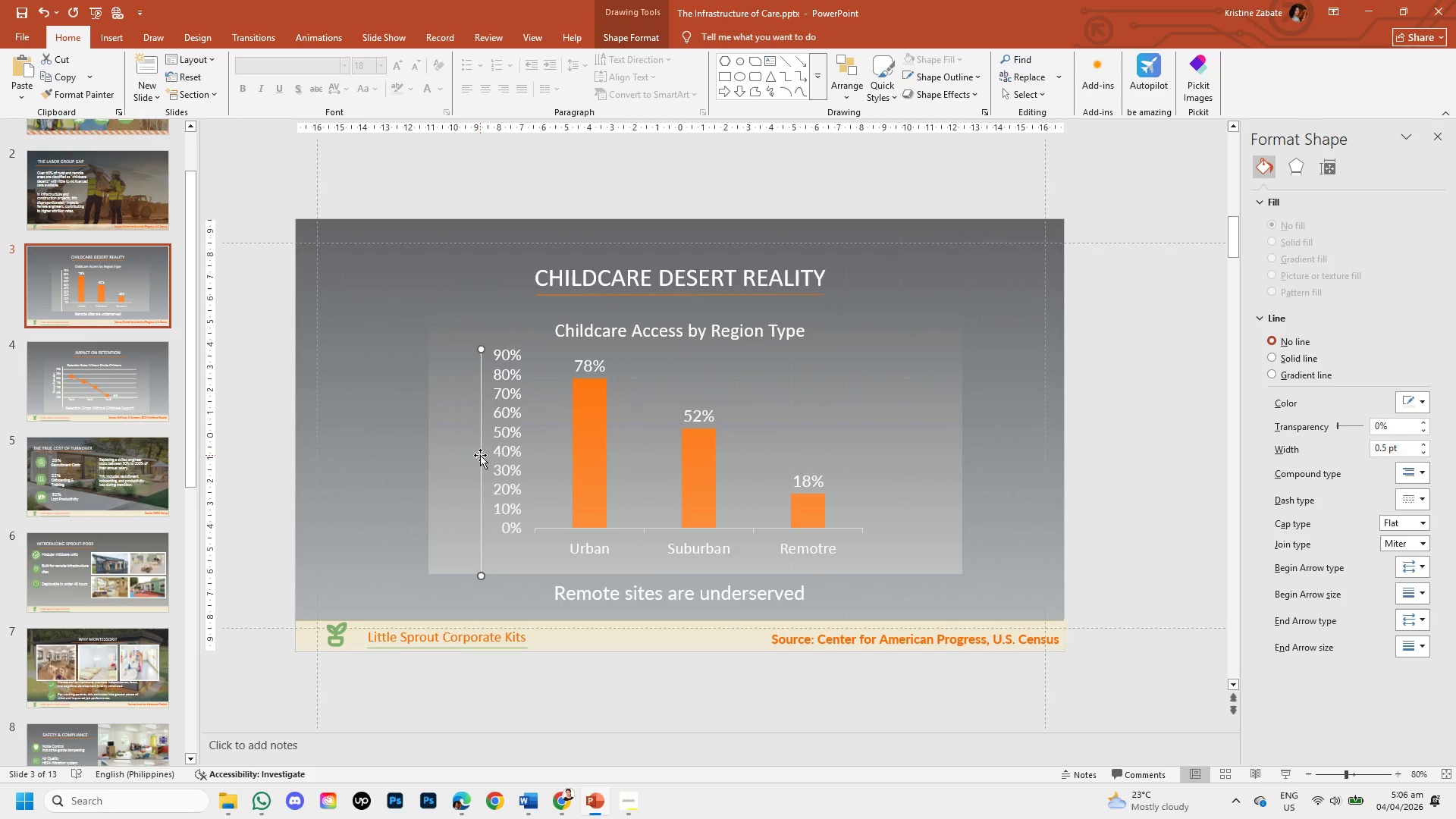 
left_click_drag(start_coordinate=[480, 455], to_coordinate=[528, 445])
 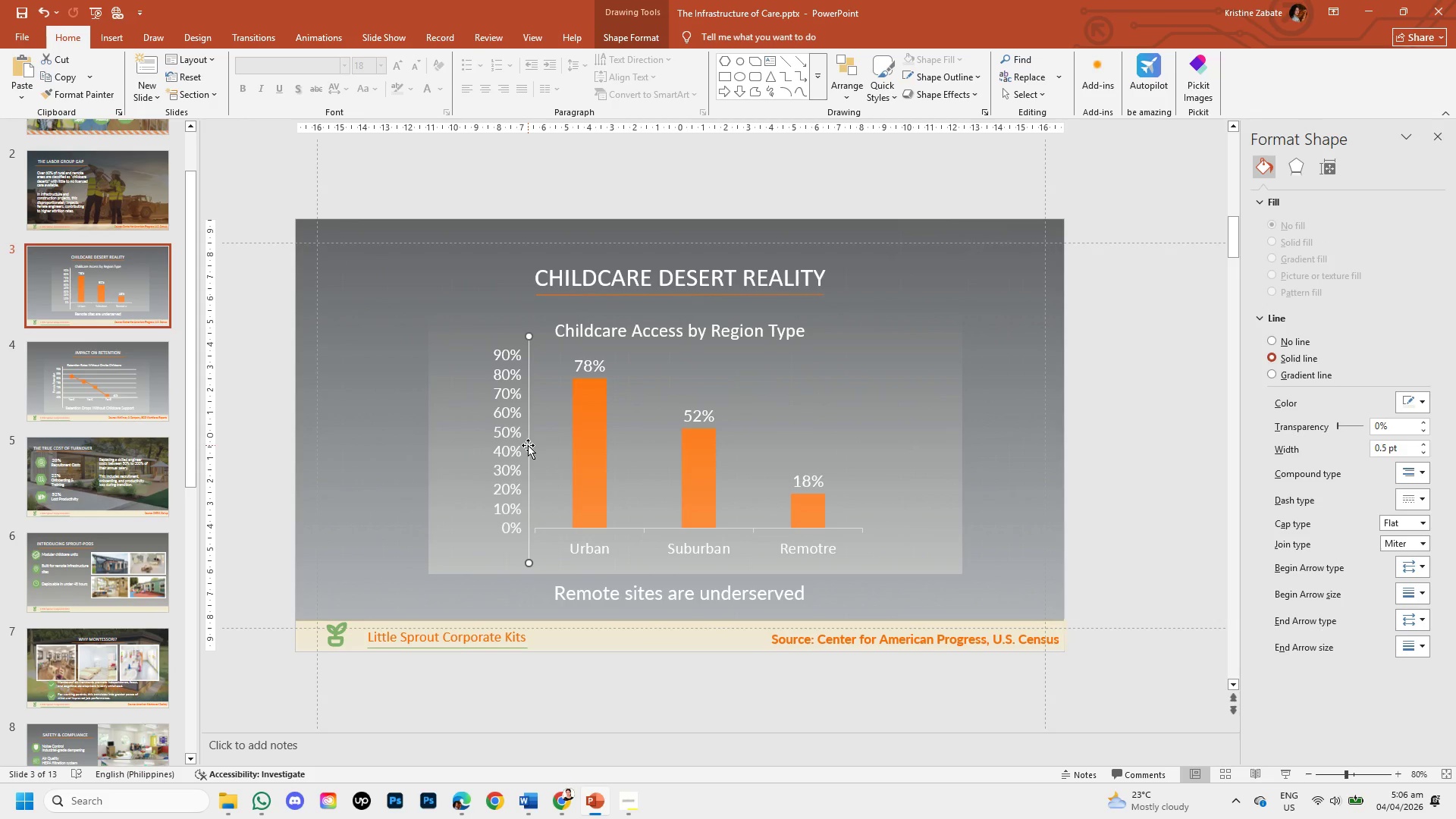 
wait(7.78)
 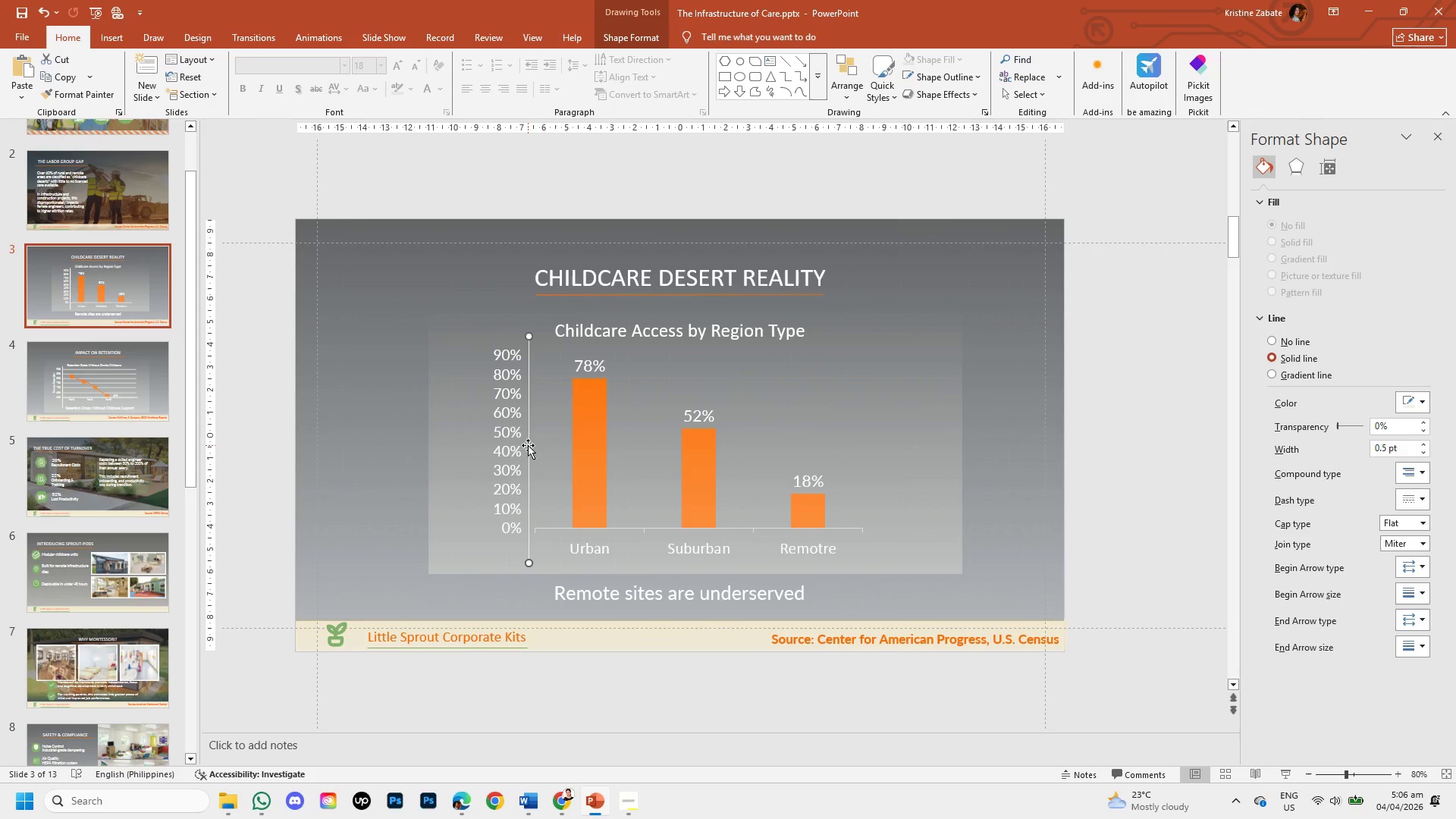 
left_click_drag(start_coordinate=[528, 445], to_coordinate=[533, 447])
 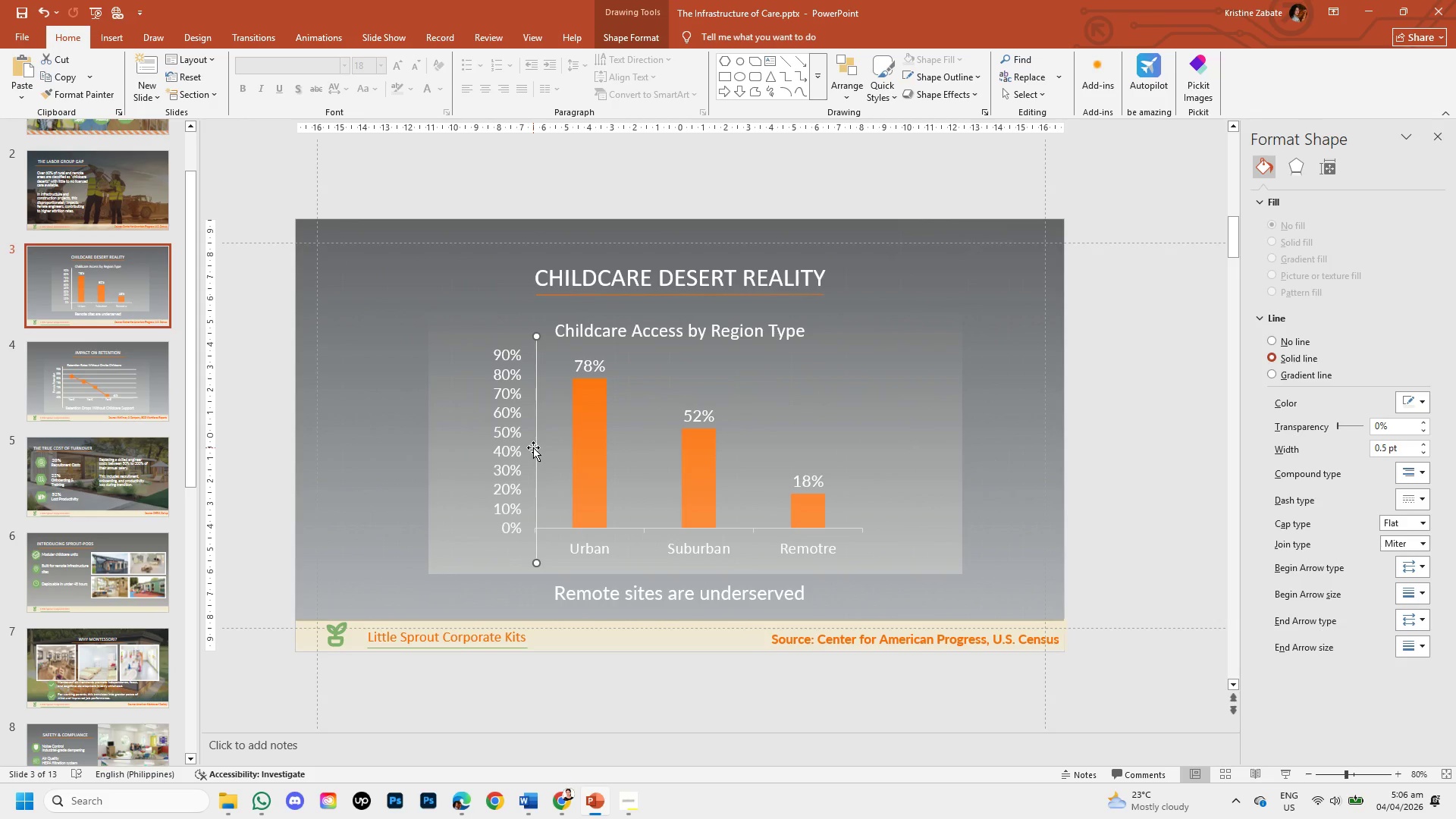 
key(ArrowLeft)
 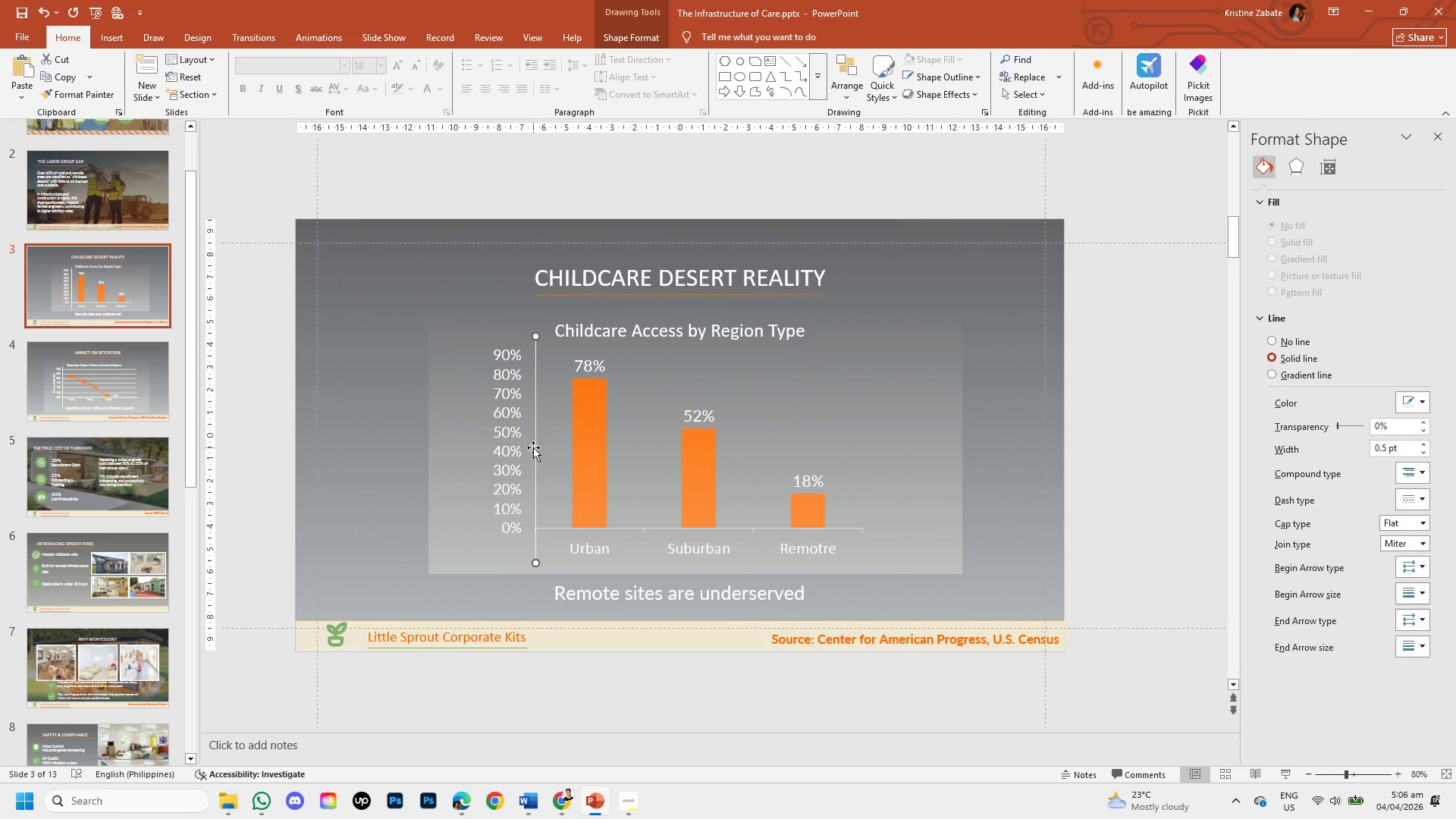 
key(ArrowLeft)
 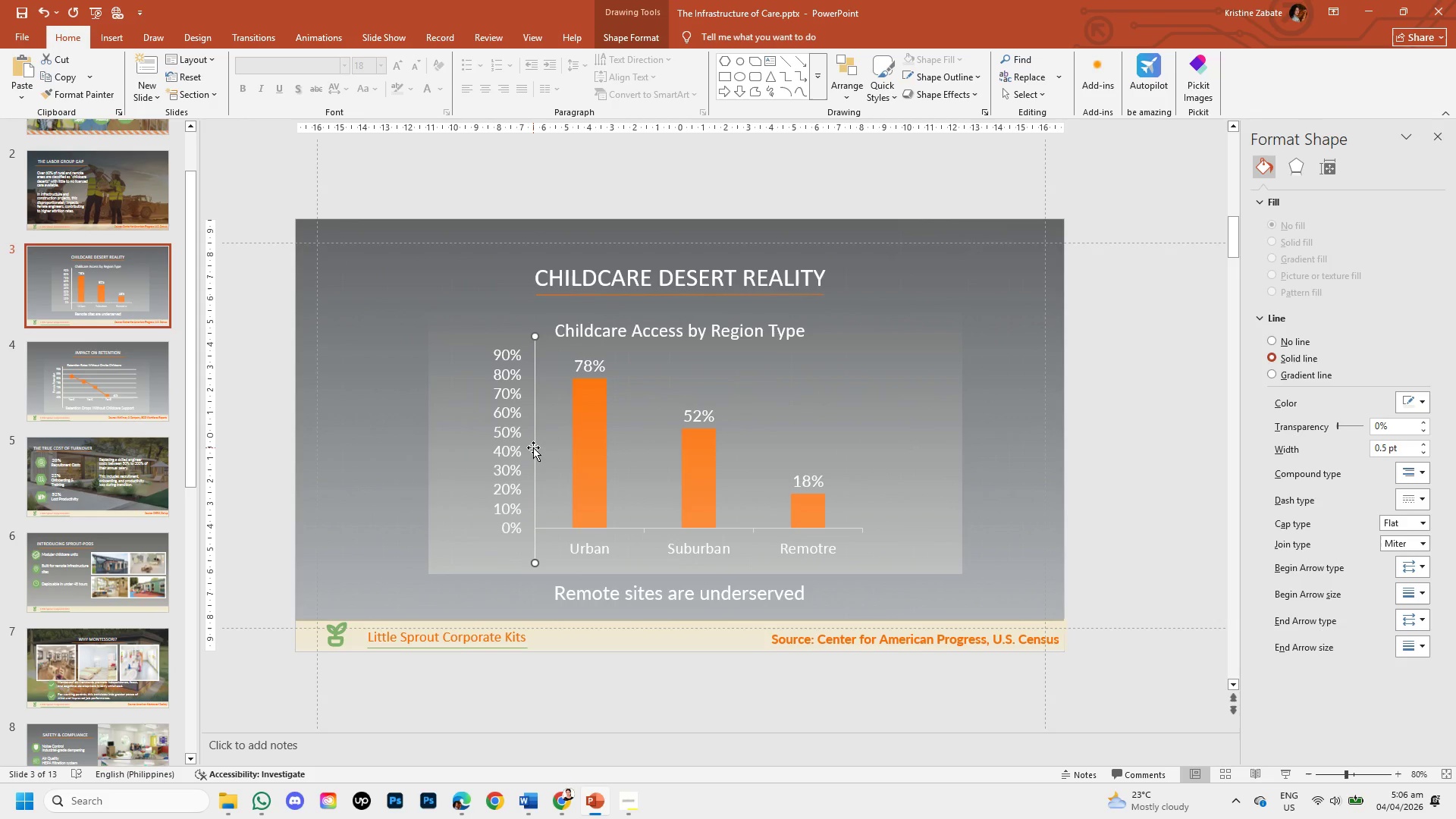 
key(Control+C)
 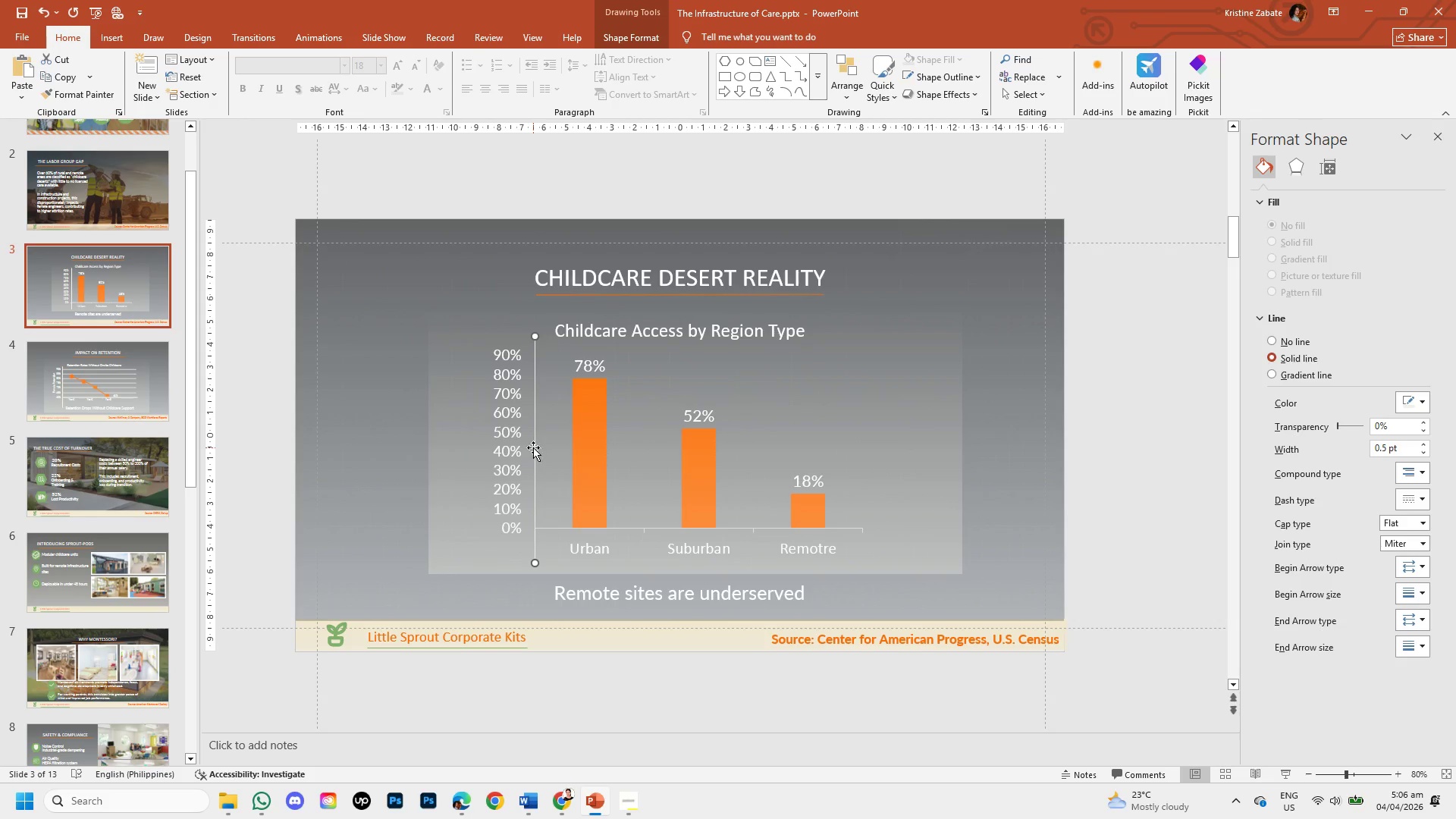 
key(Control+V)
 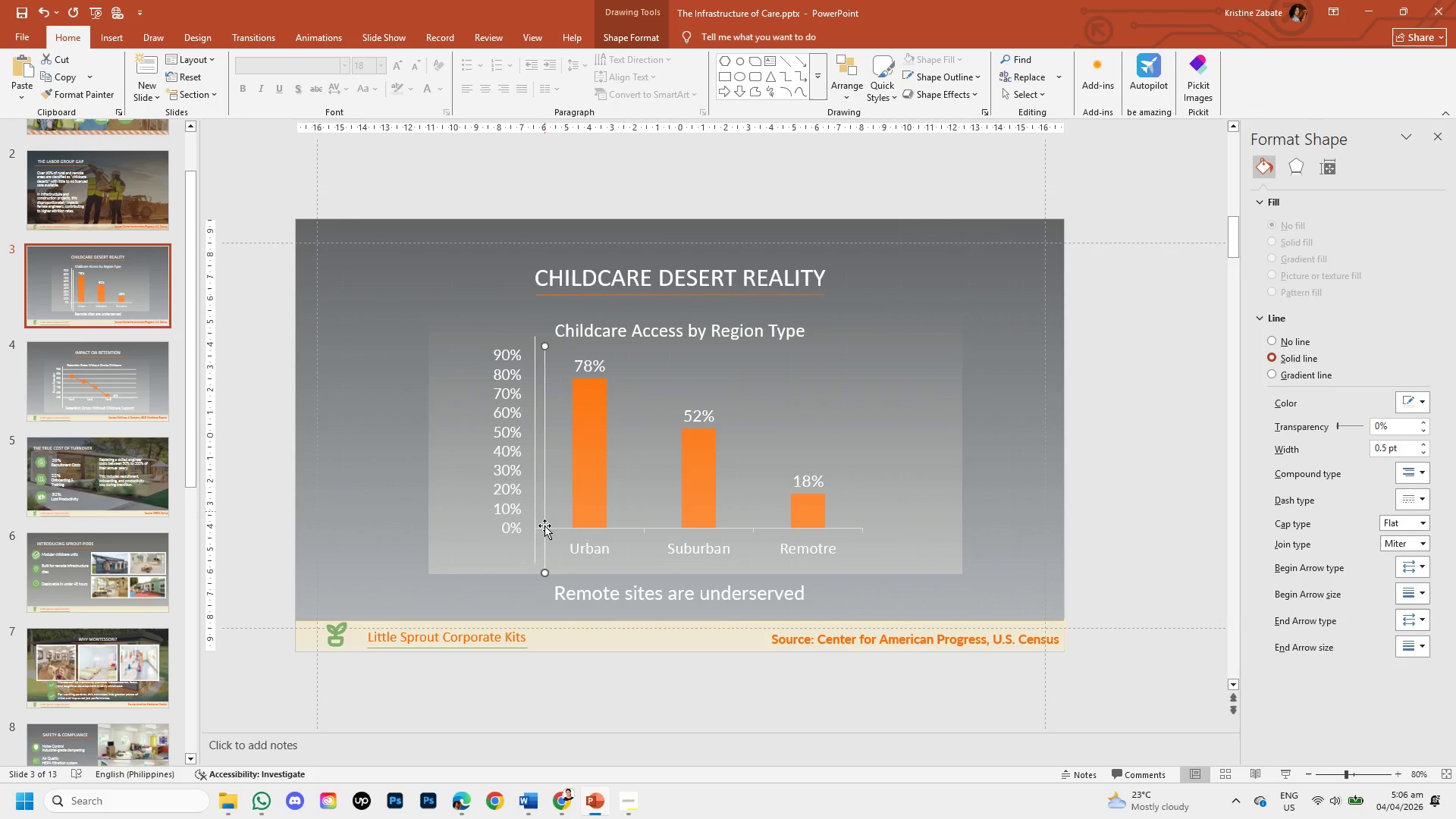 
left_click_drag(start_coordinate=[544, 574], to_coordinate=[751, 346])
 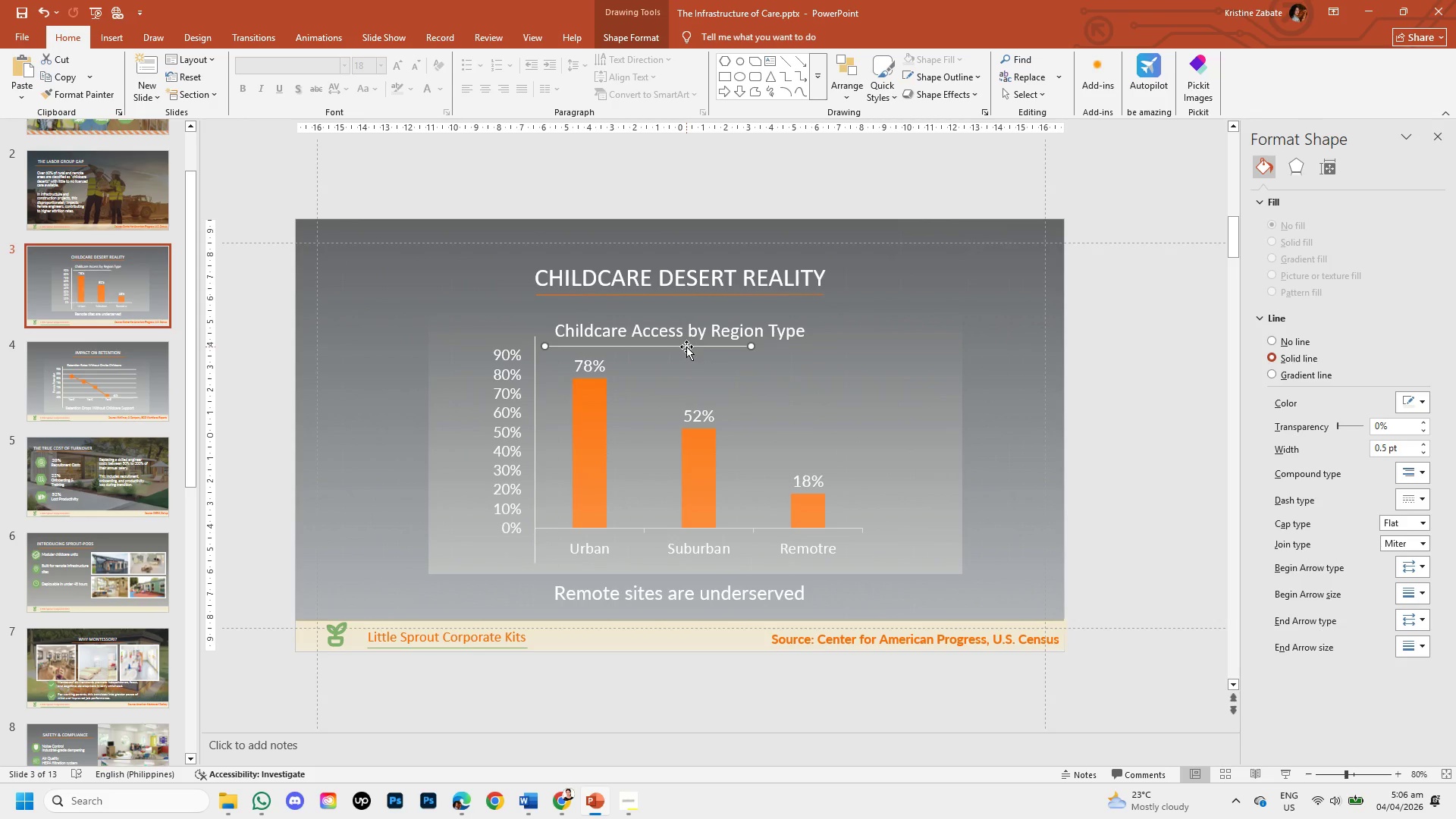 
left_click_drag(start_coordinate=[686, 347], to_coordinate=[674, 530])
 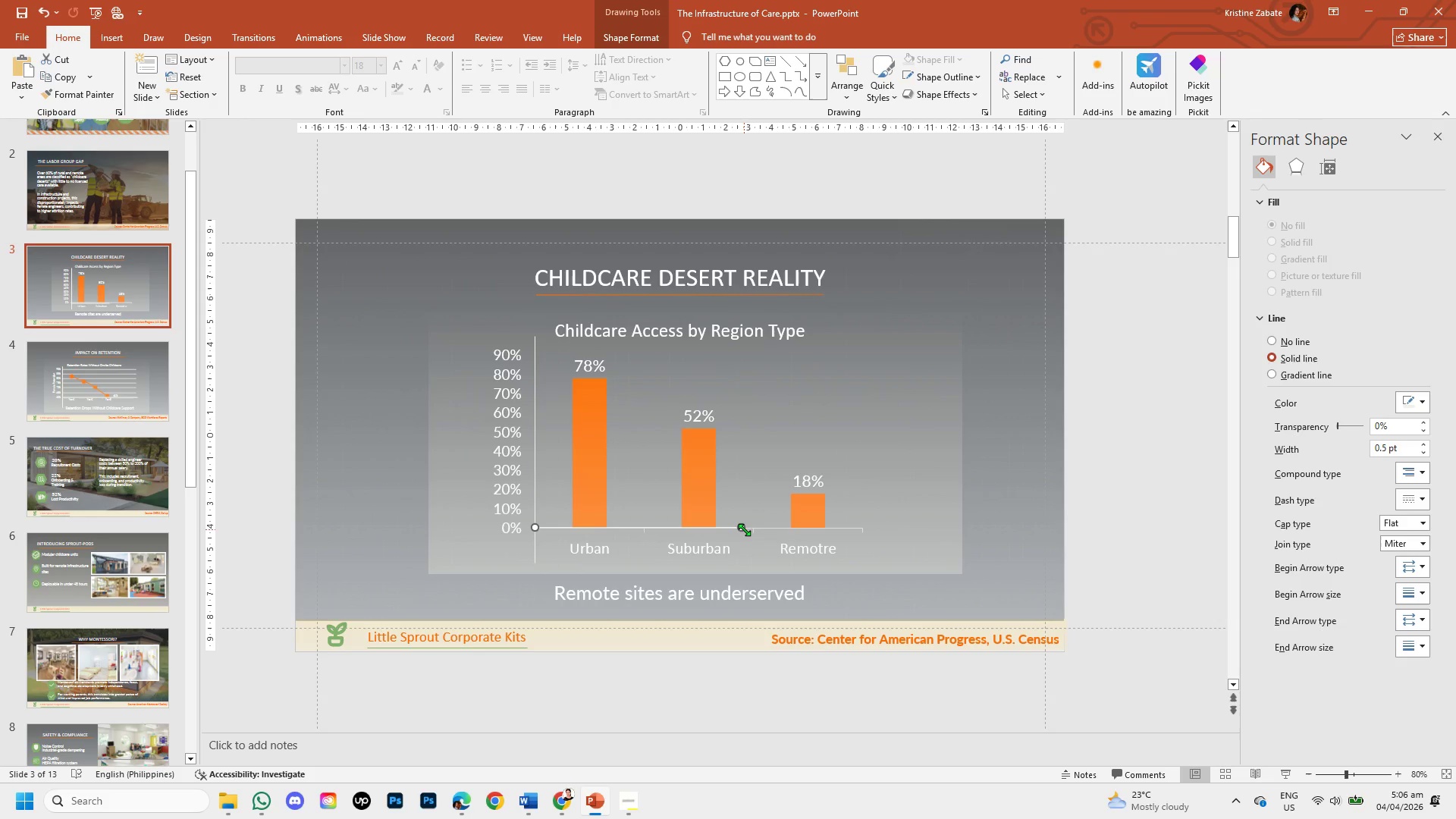 
left_click_drag(start_coordinate=[742, 529], to_coordinate=[864, 527])
 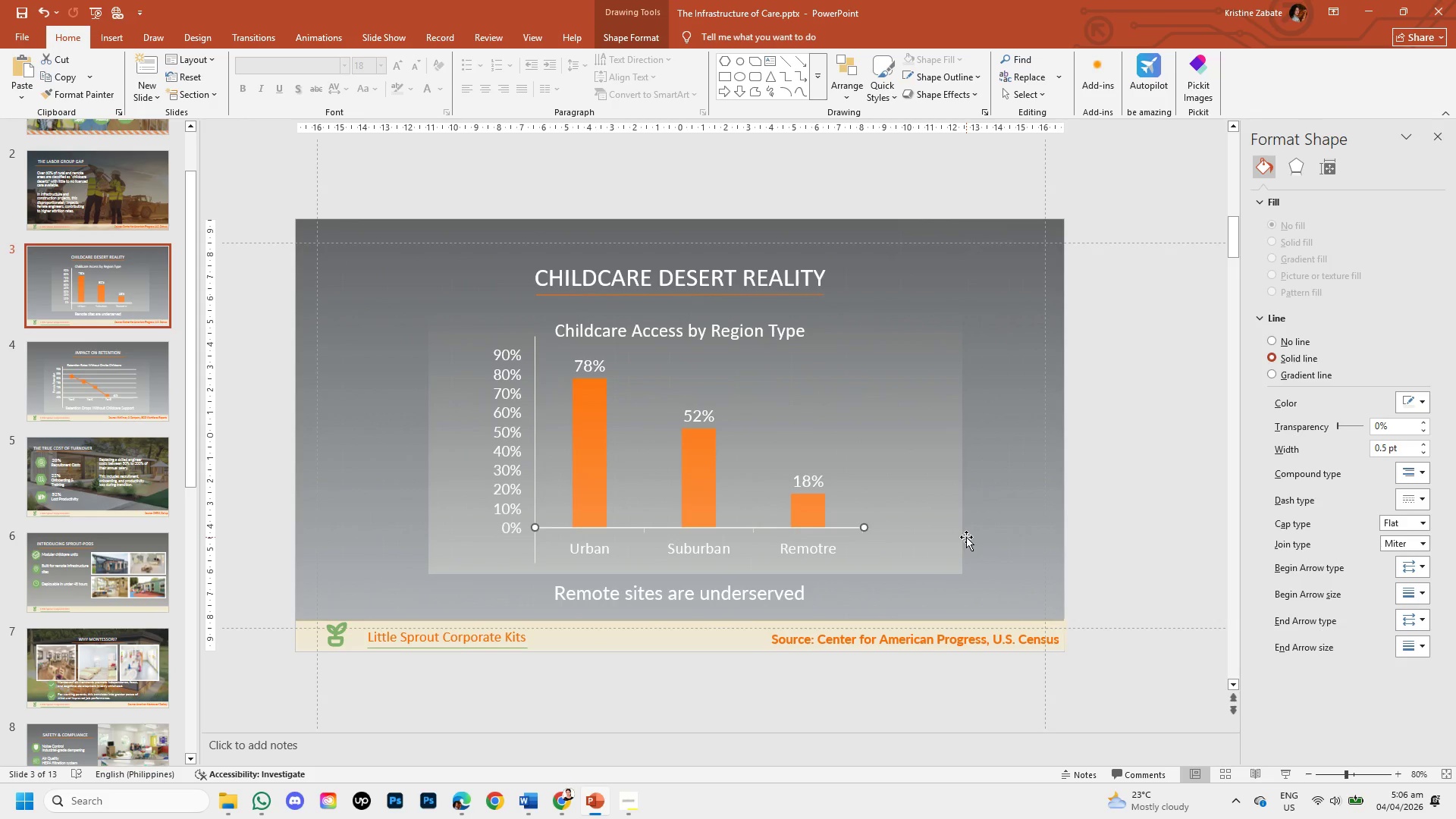 
left_click([981, 538])
 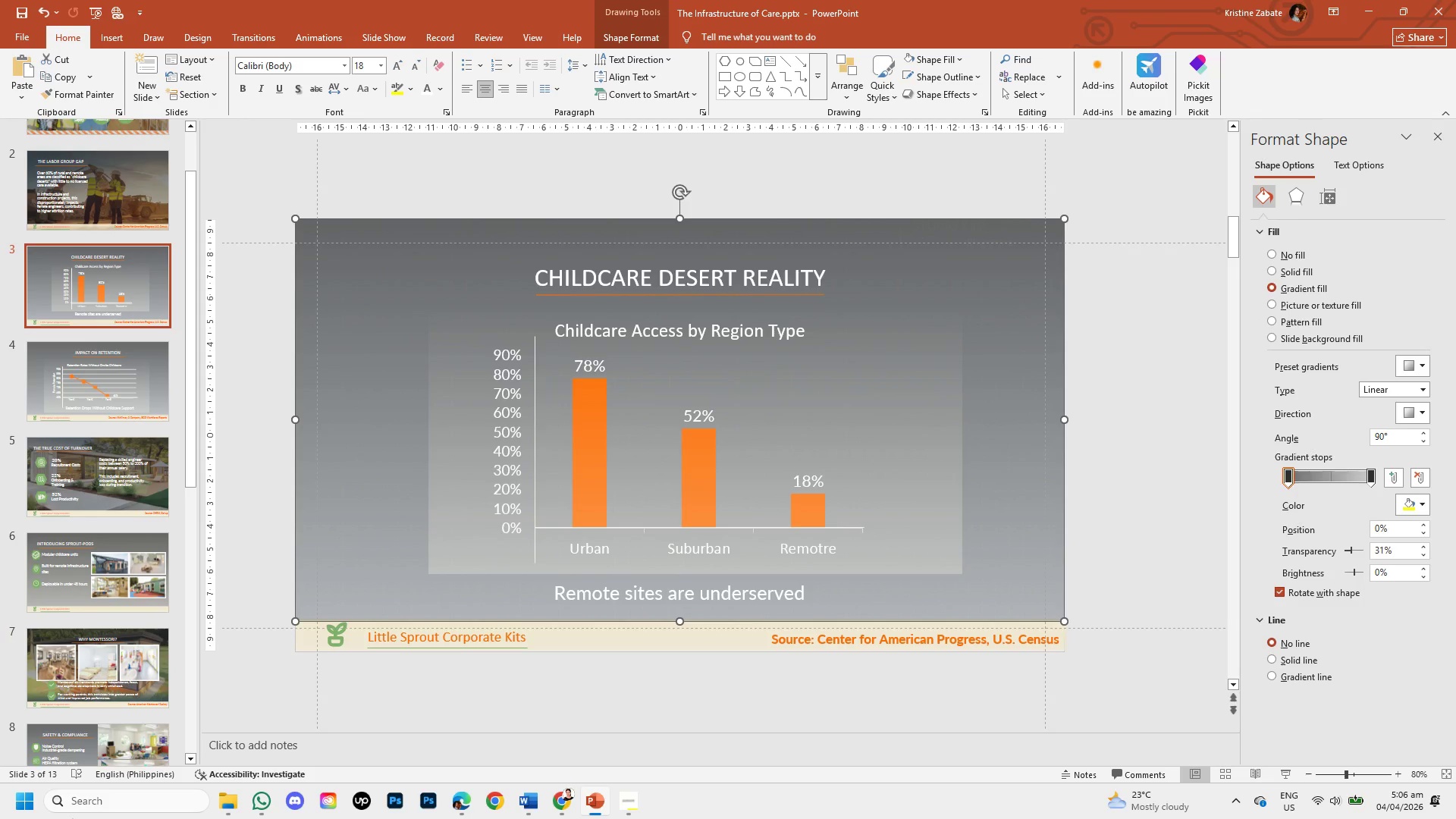 
wait(6.62)
 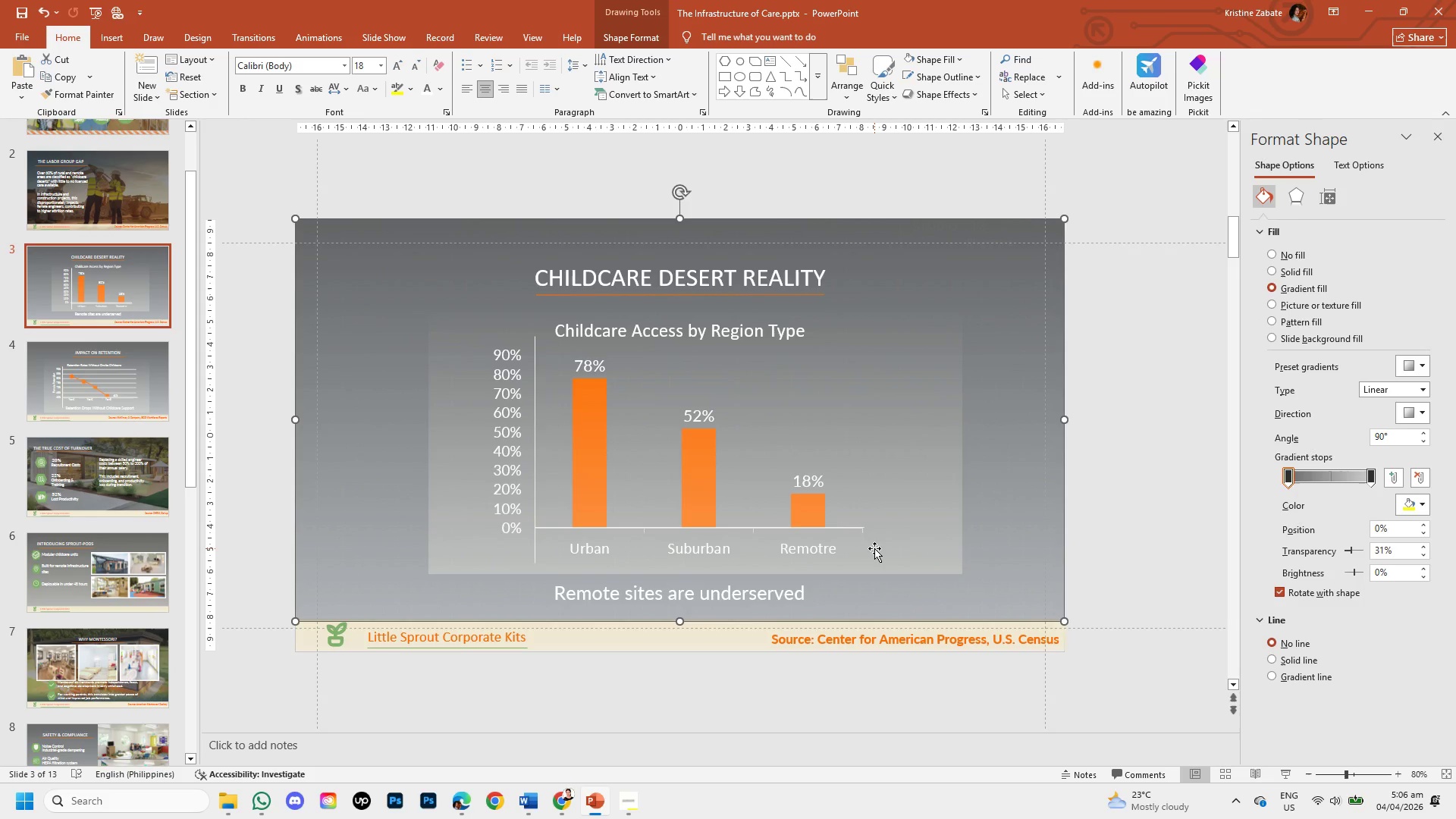 
left_click_drag(start_coordinate=[188, 461], to_coordinate=[244, 814])
 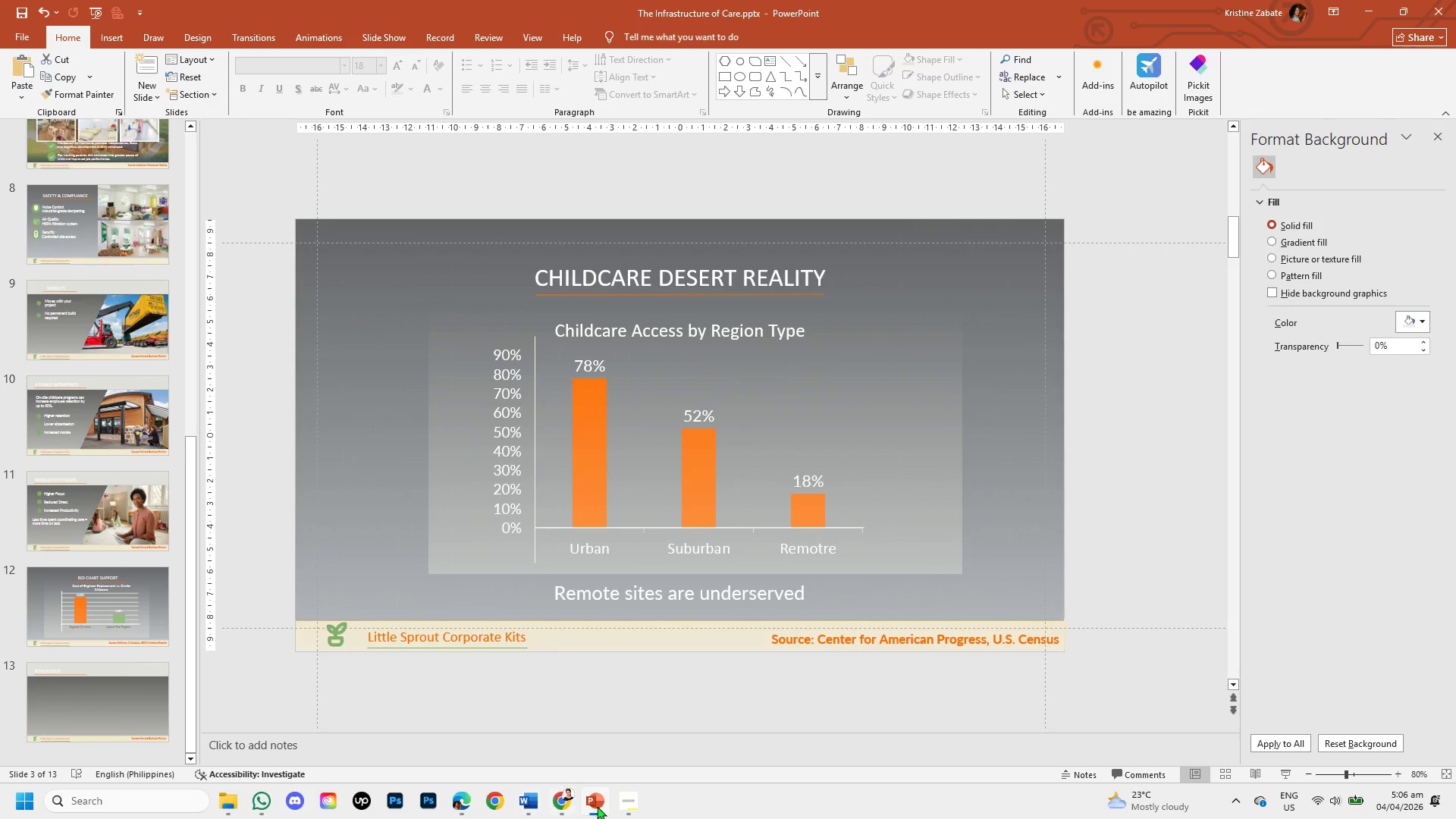 
left_click([620, 806])